 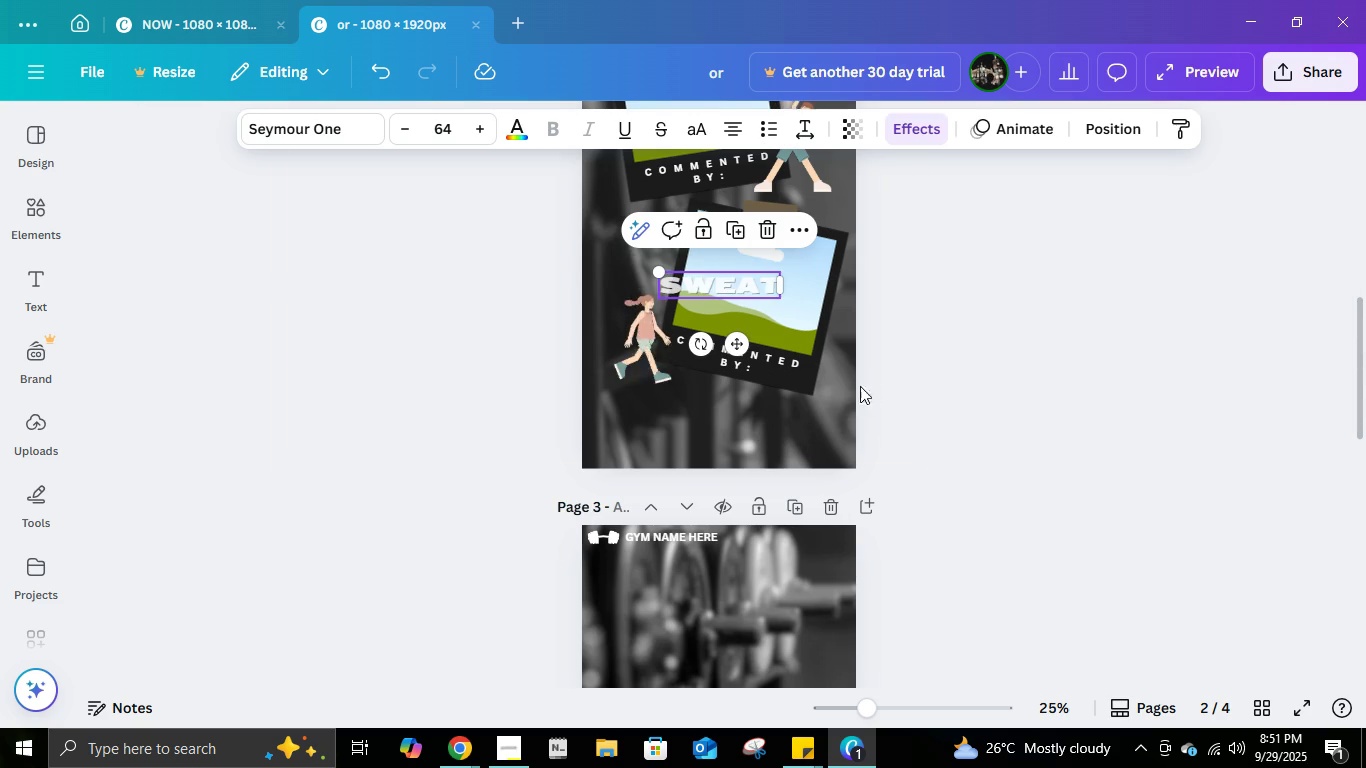 
left_click([714, 280])
 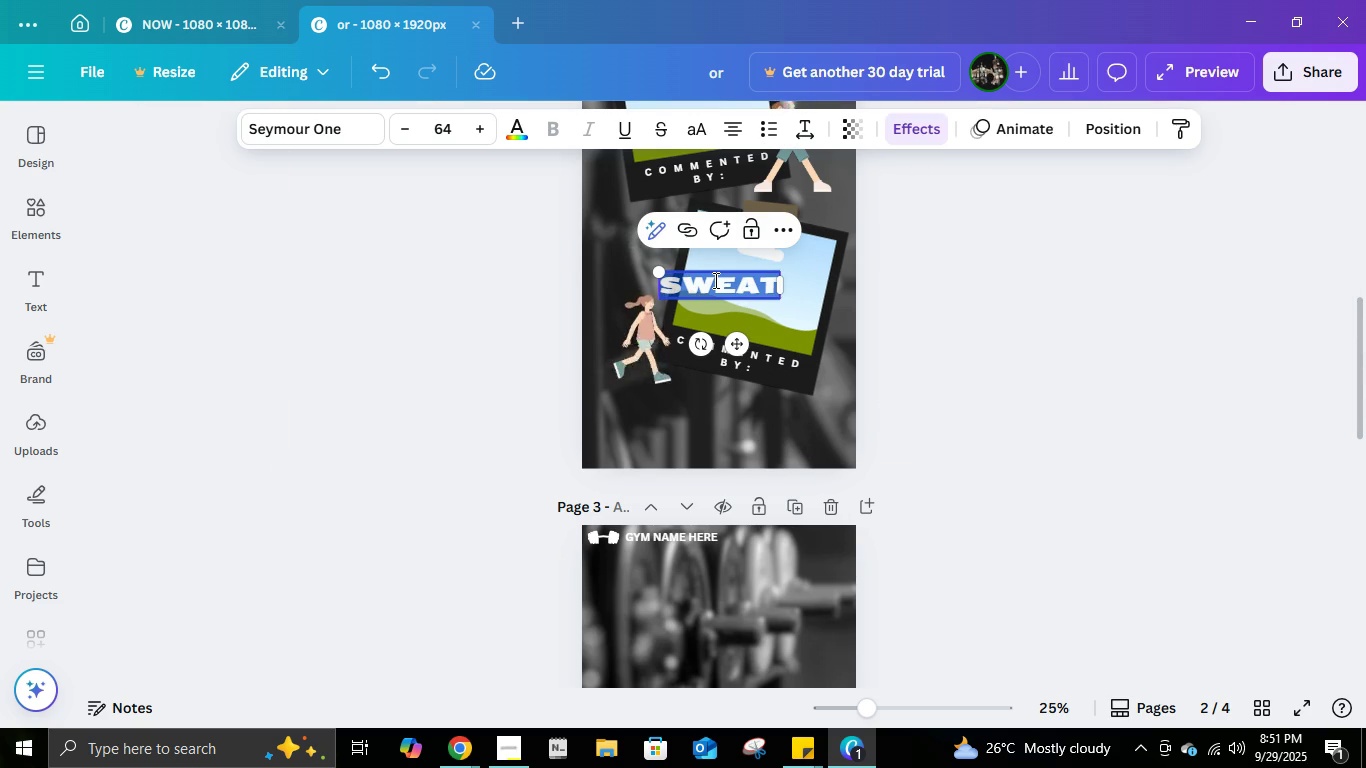 
type(YOU )
key(Backspace)
type(R SUCESS)
 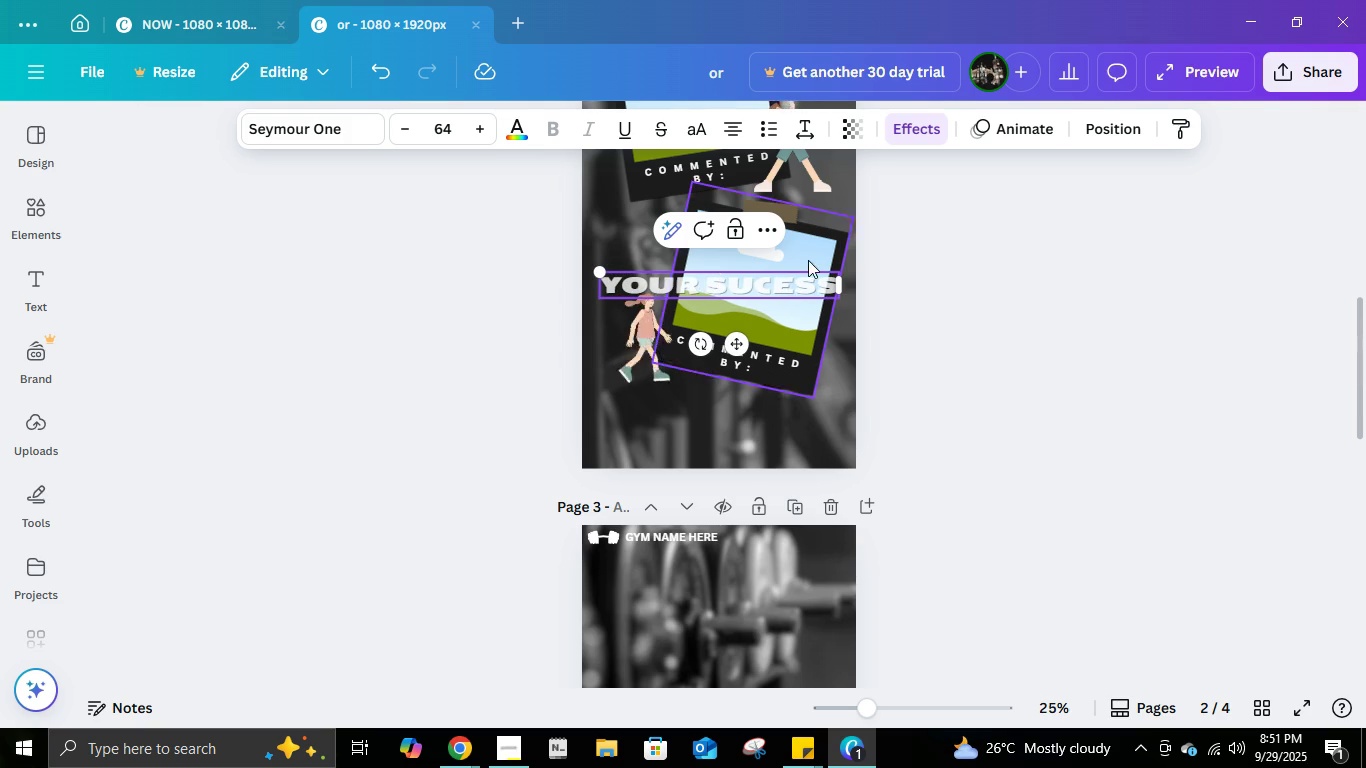 
left_click([949, 305])
 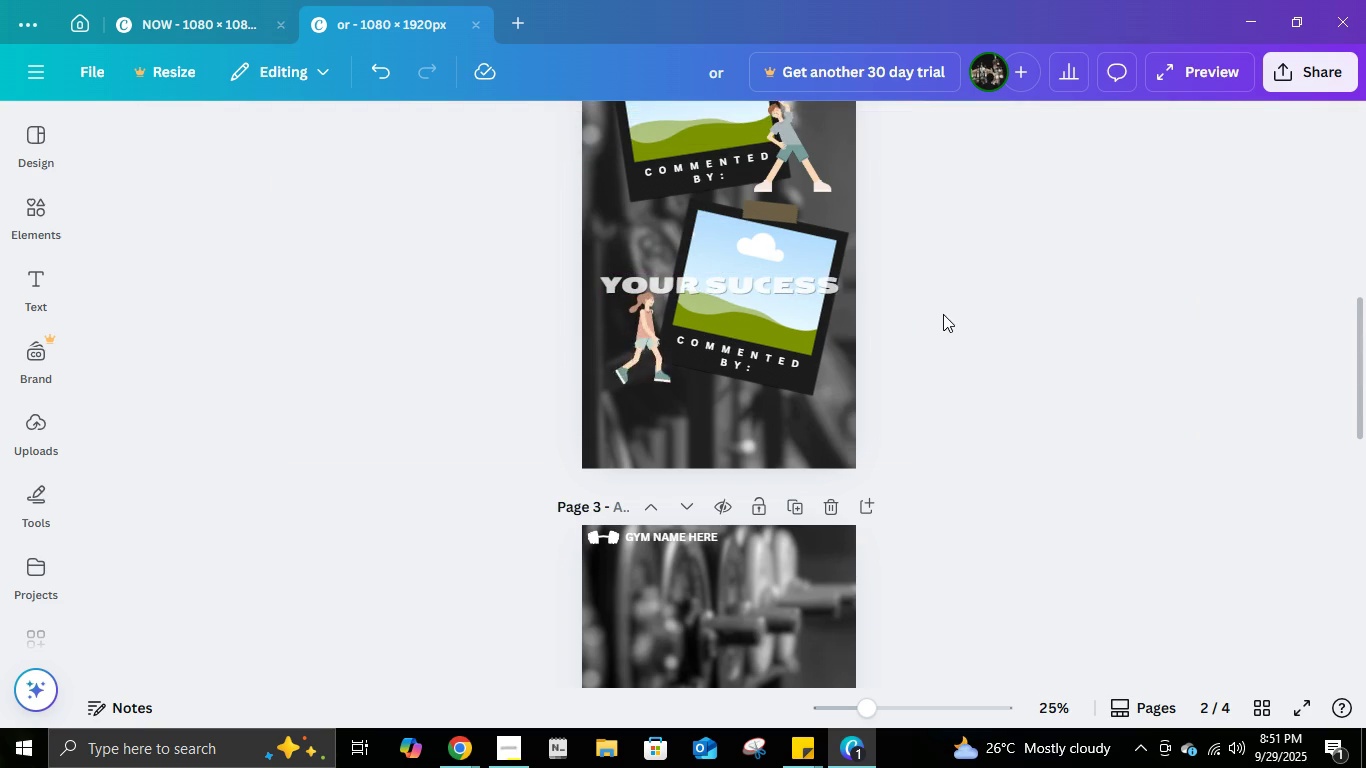 
scroll: coordinate [943, 314], scroll_direction: up, amount: 1.0